 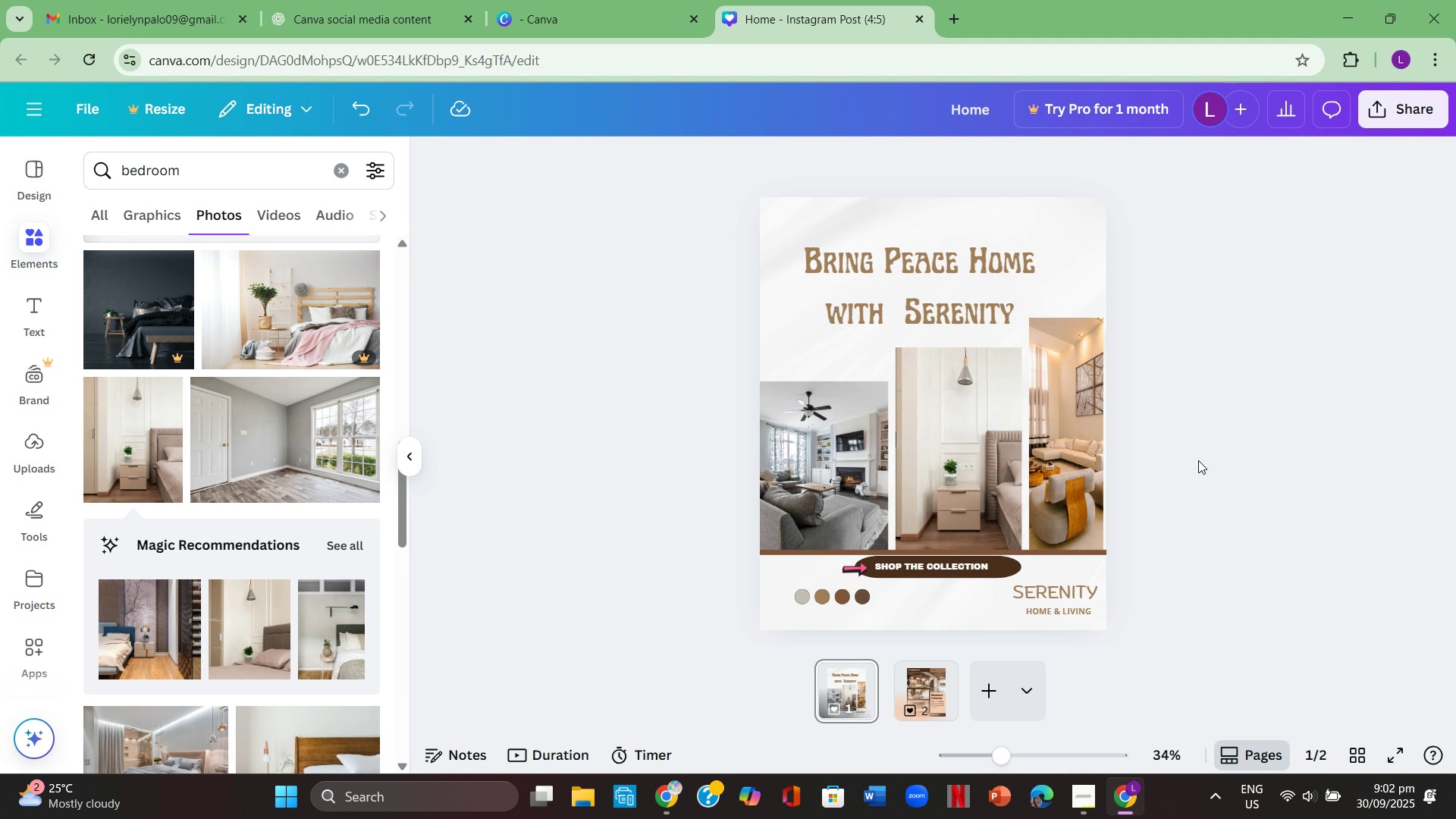 
scroll: coordinate [256, 619], scroll_direction: down, amount: 3.0
 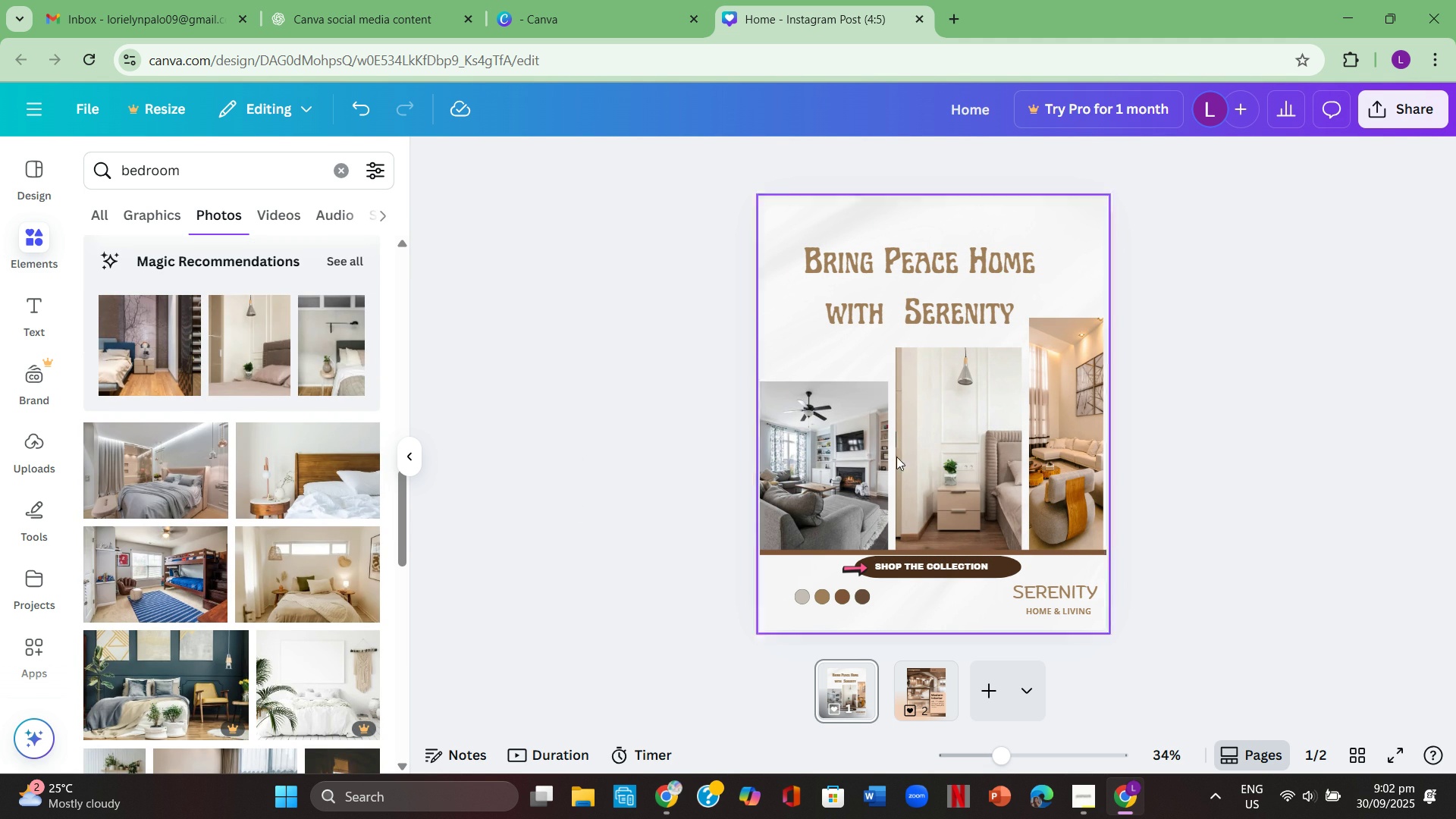 
left_click([999, 453])
 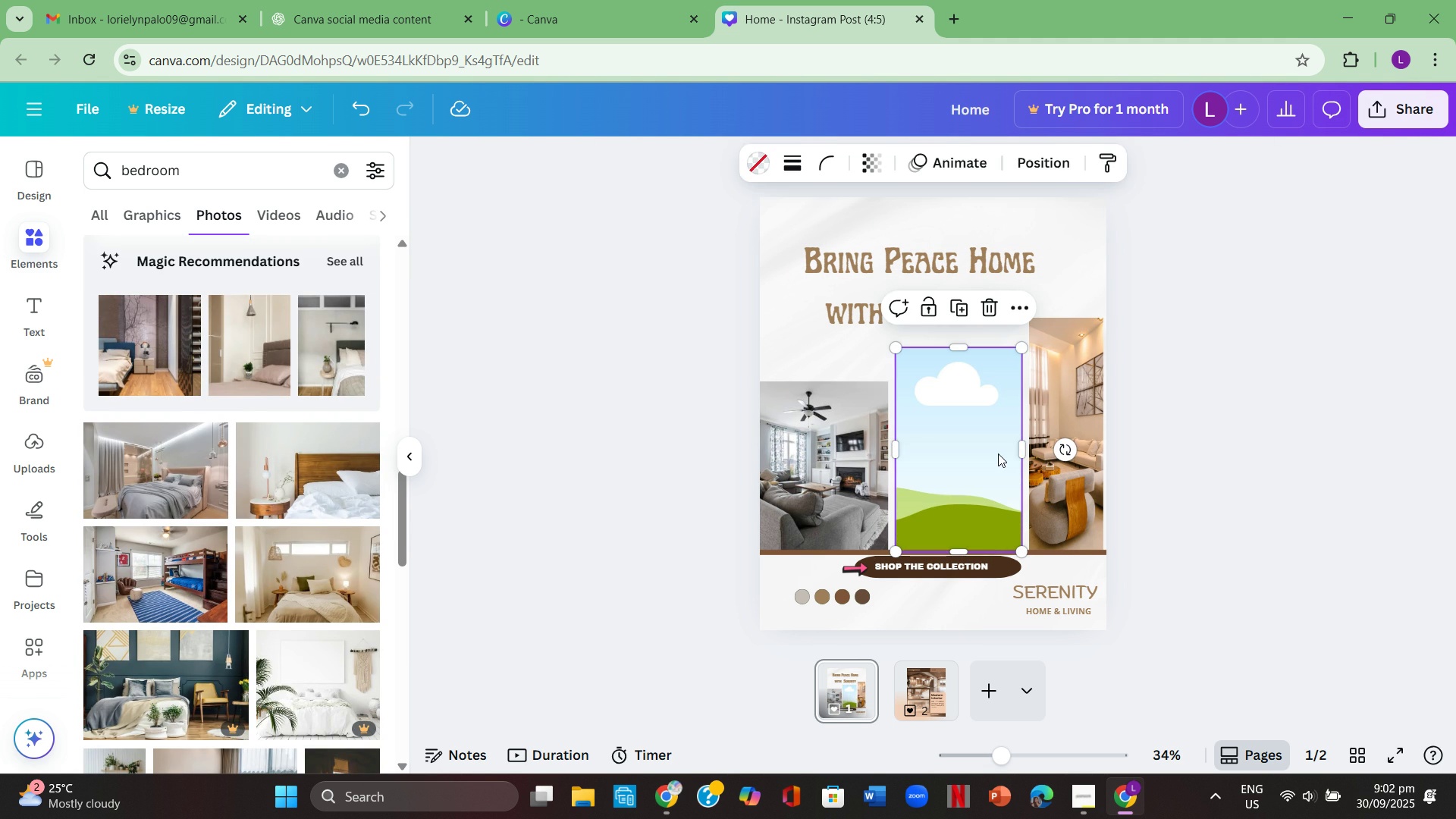 
key(Backspace)
 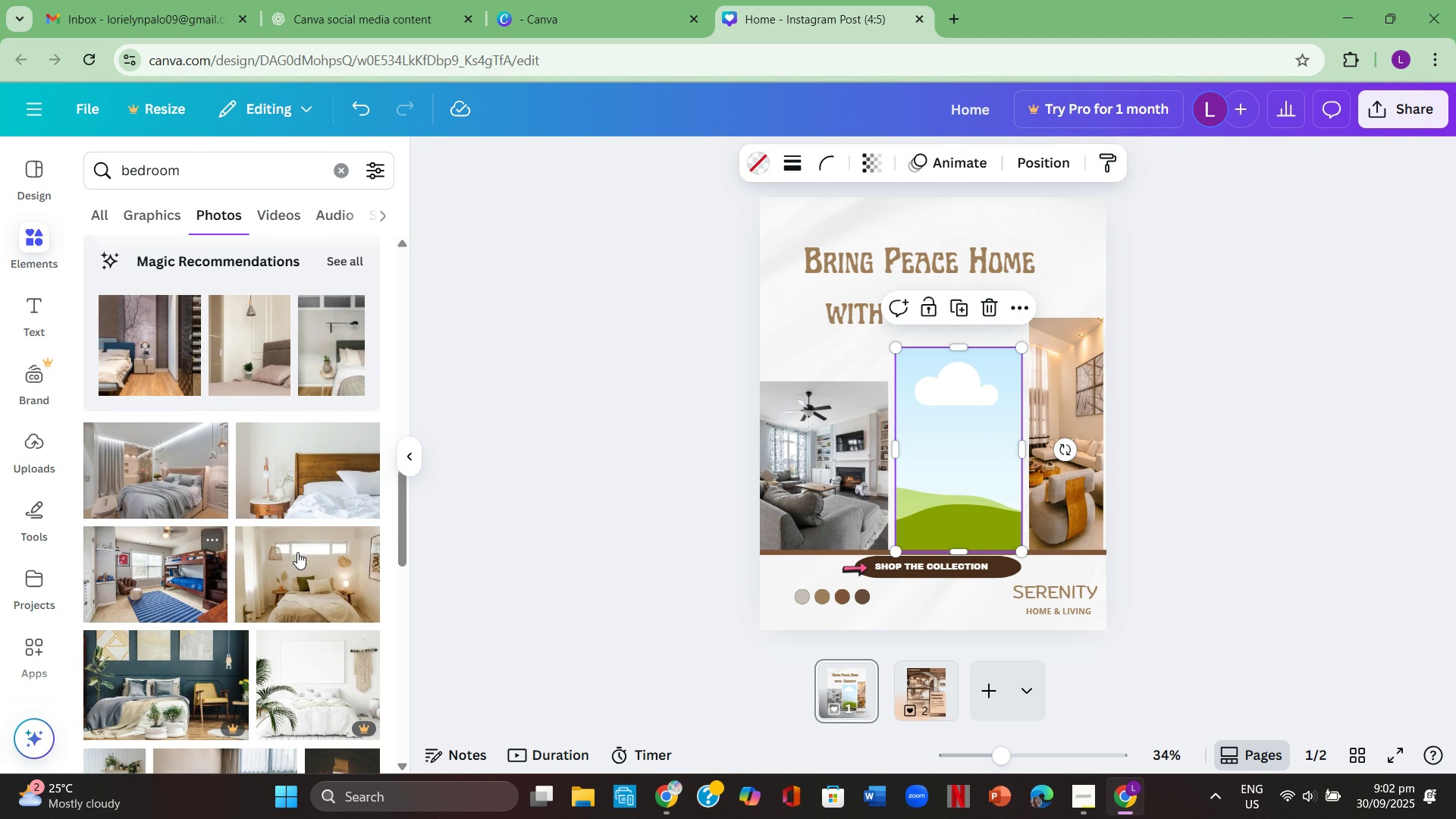 
left_click([297, 552])